 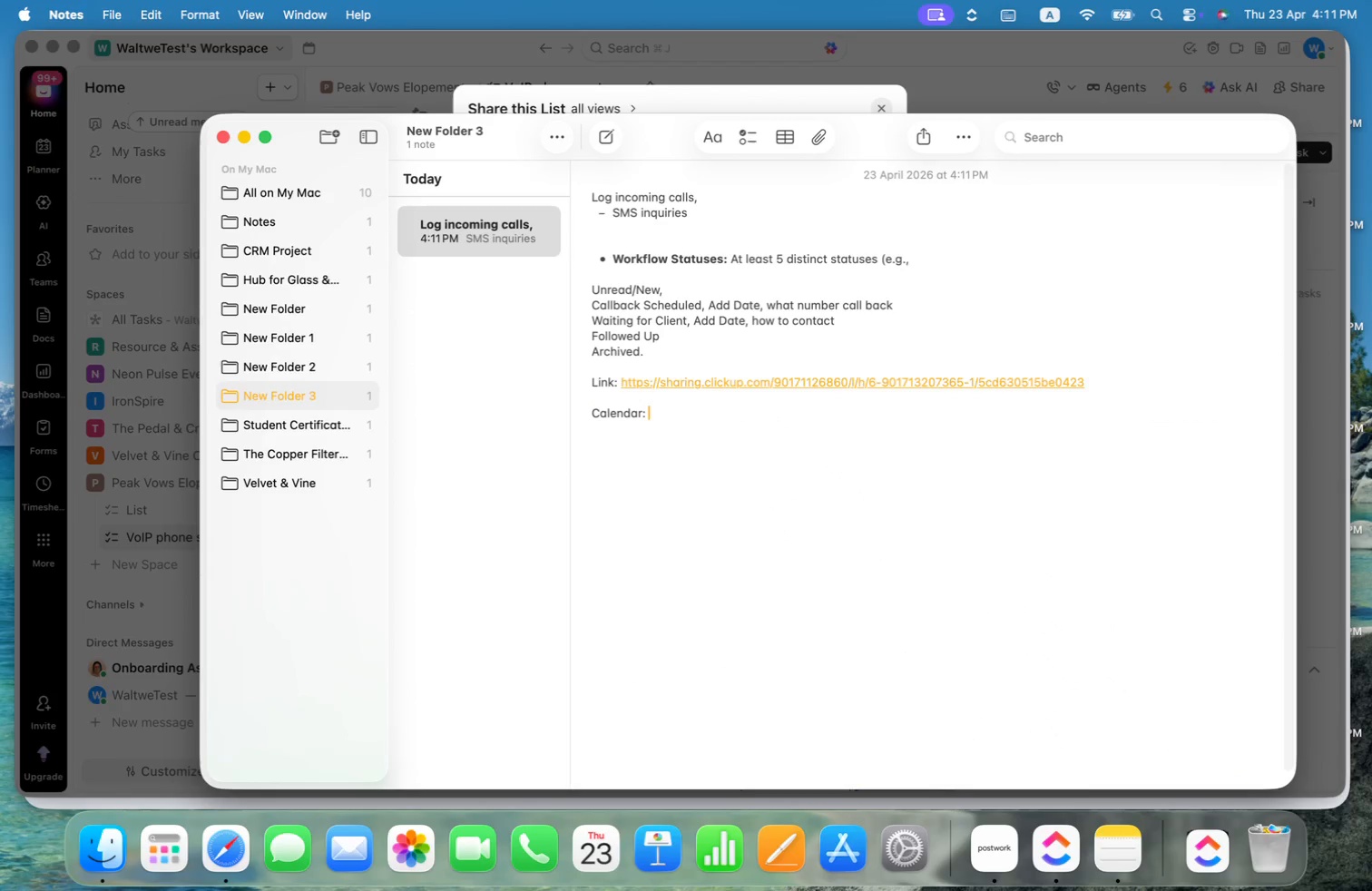 
key(Meta+CommandLeft)
 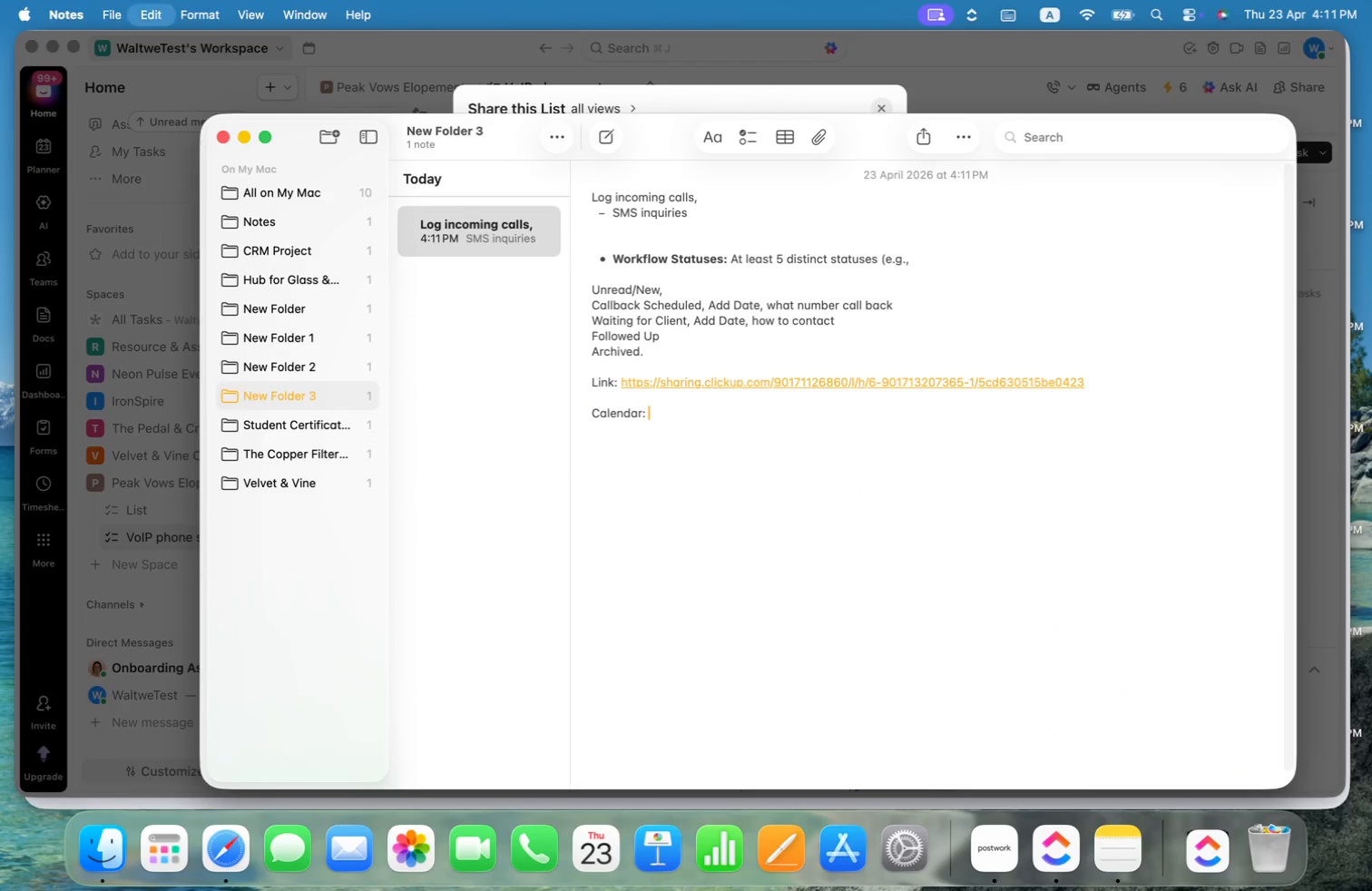 
key(Meta+V)
 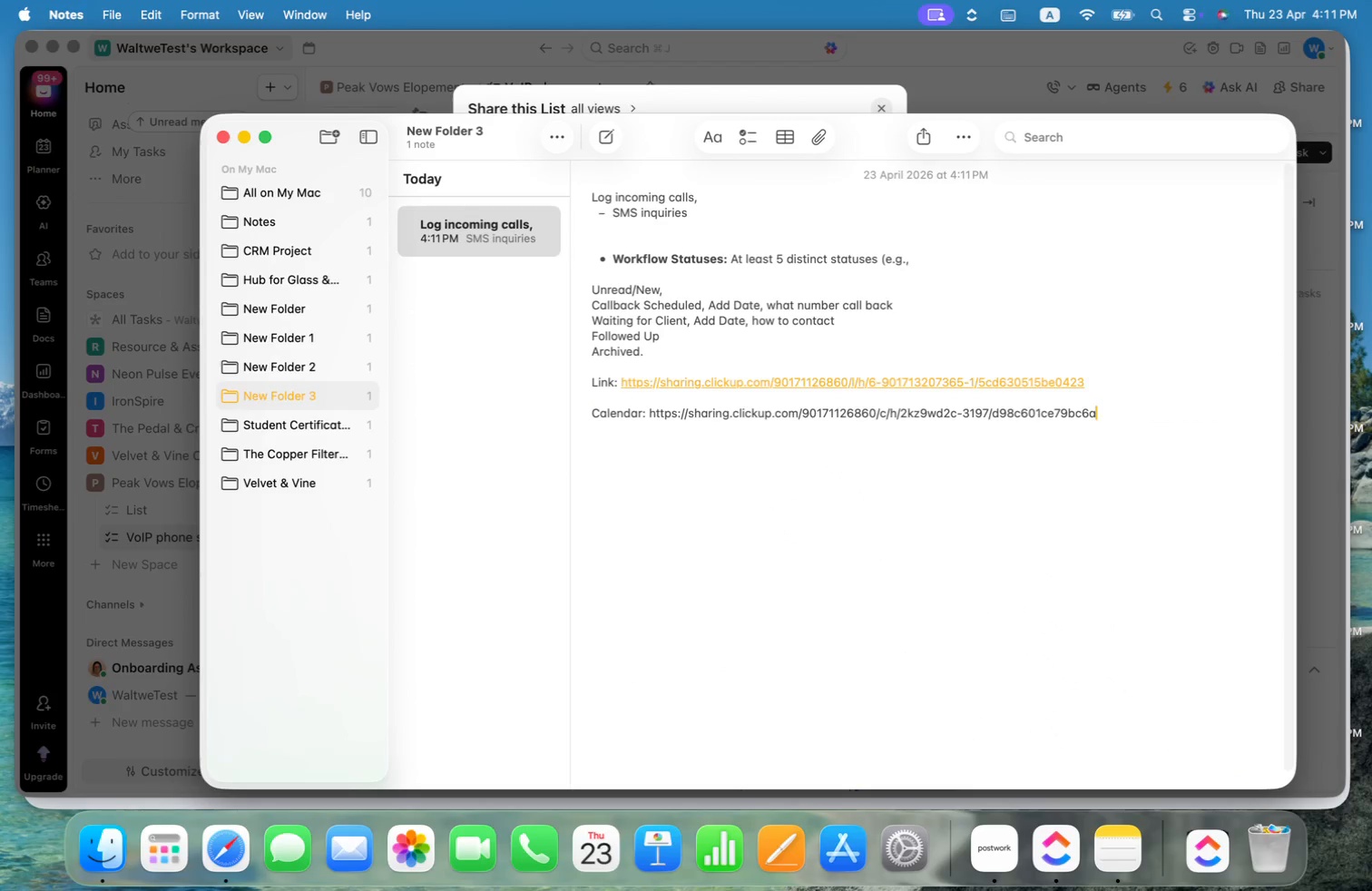 
key(Enter)
 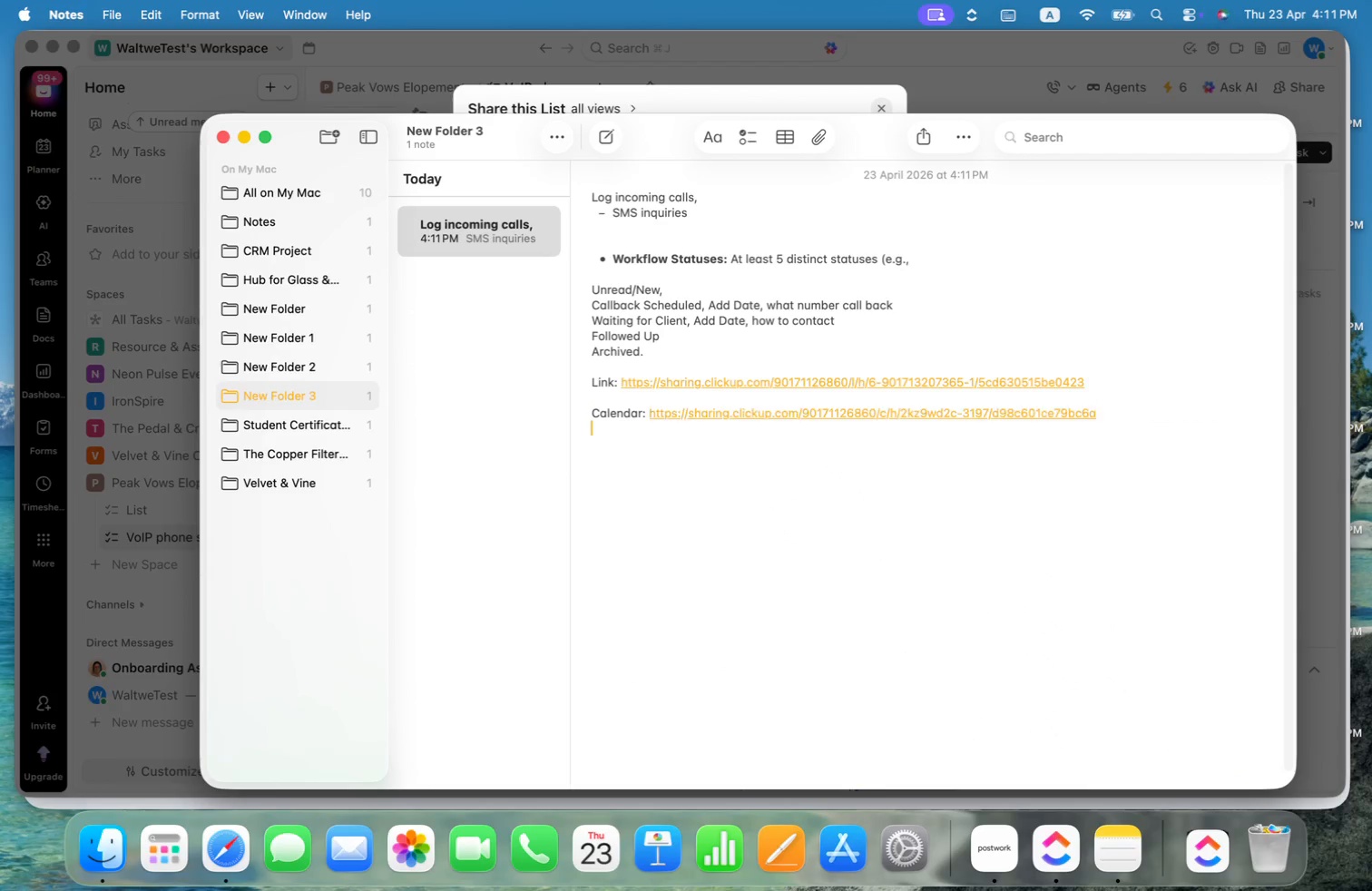 
key(Enter)
 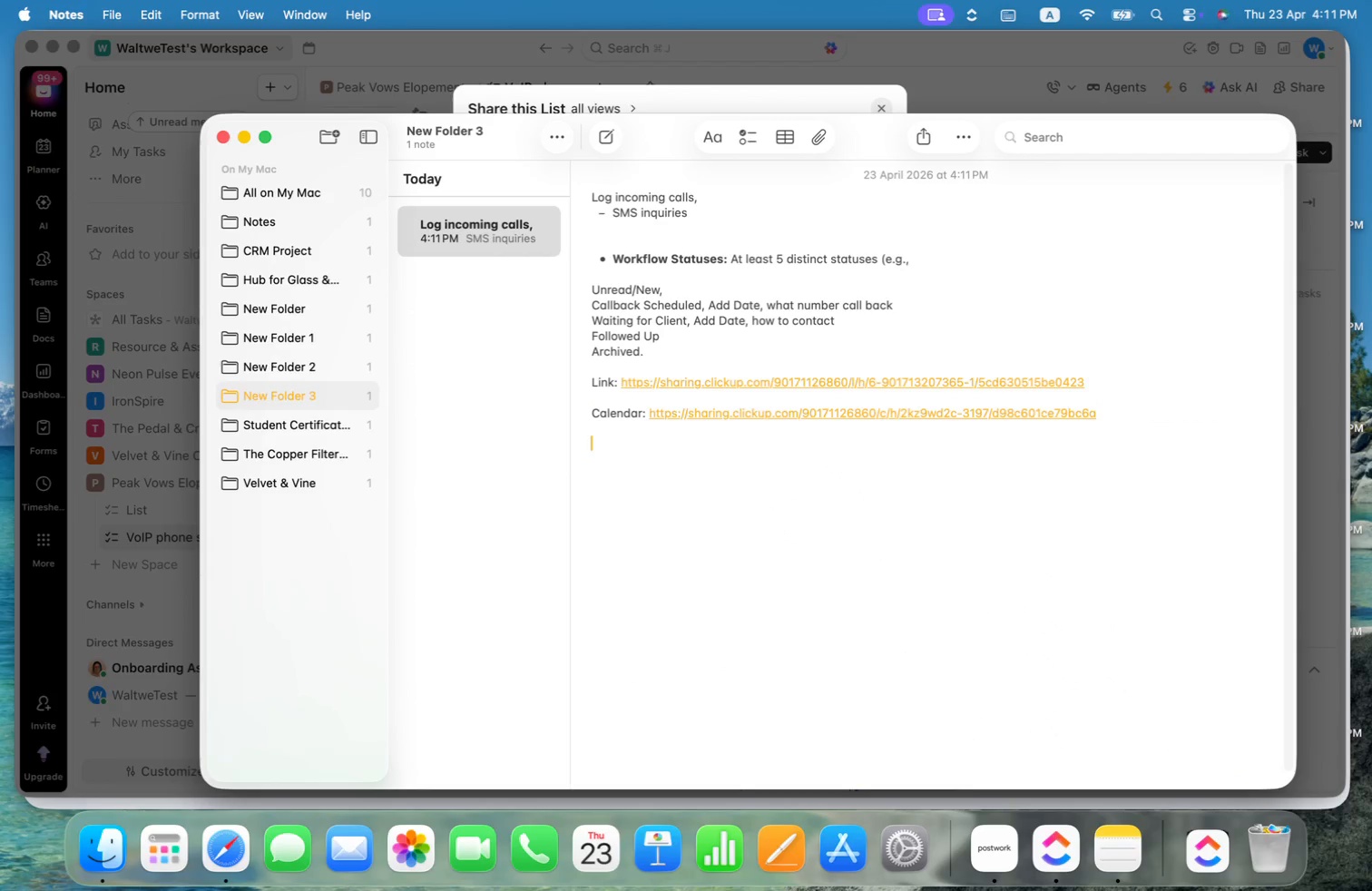 
key(Meta+CommandLeft)
 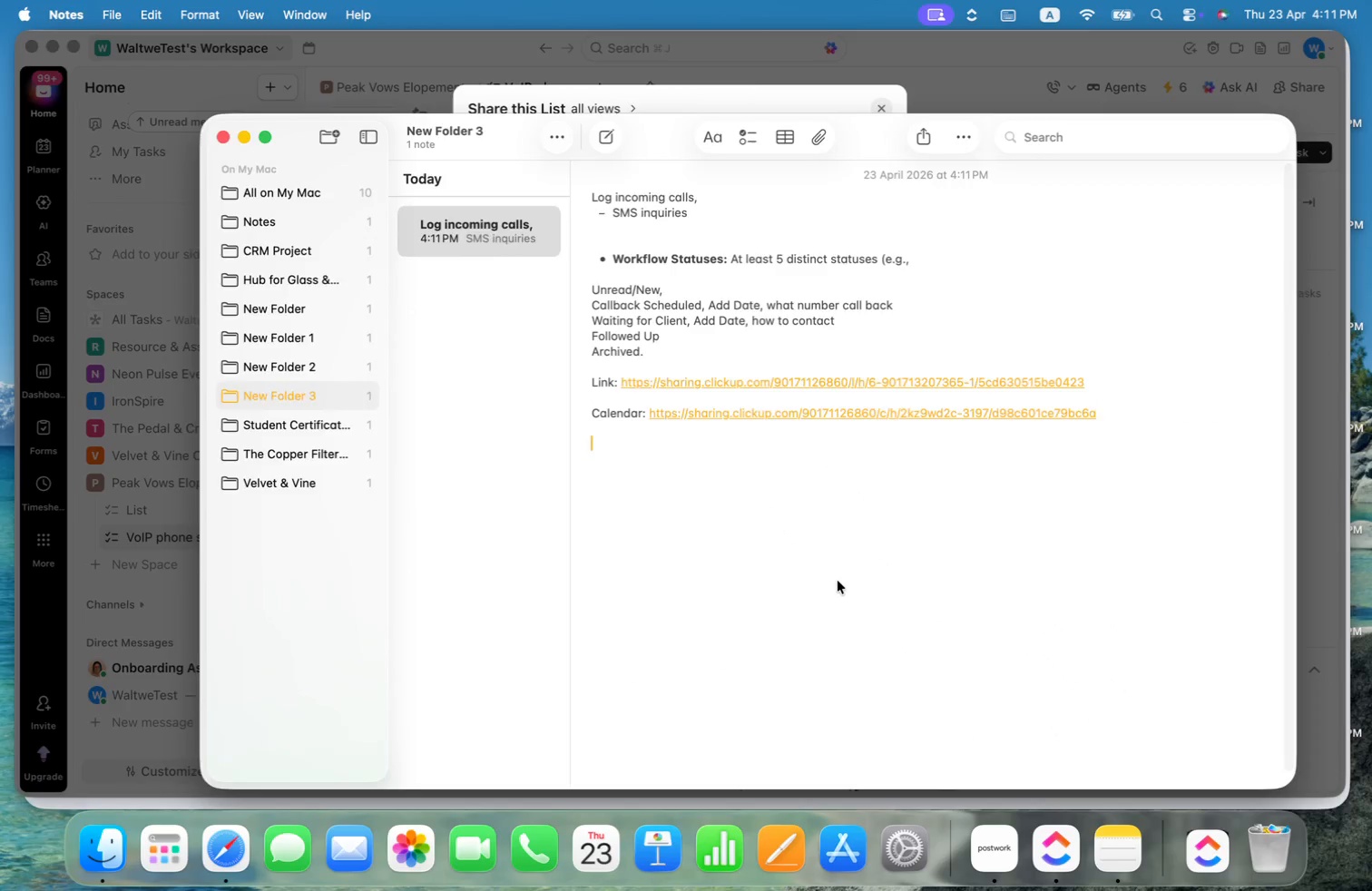 
key(Meta+Tab)
 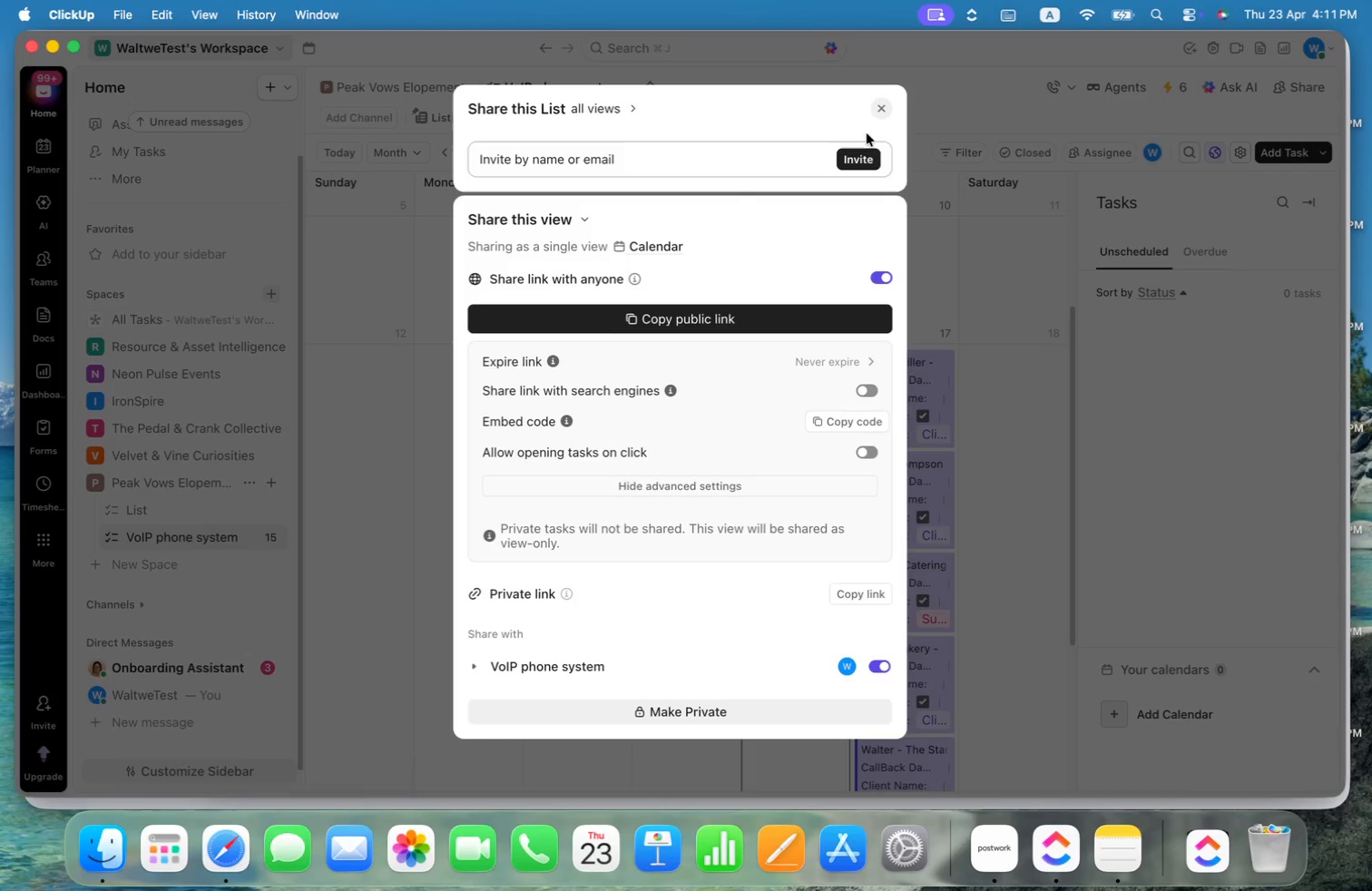 
left_click([879, 111])
 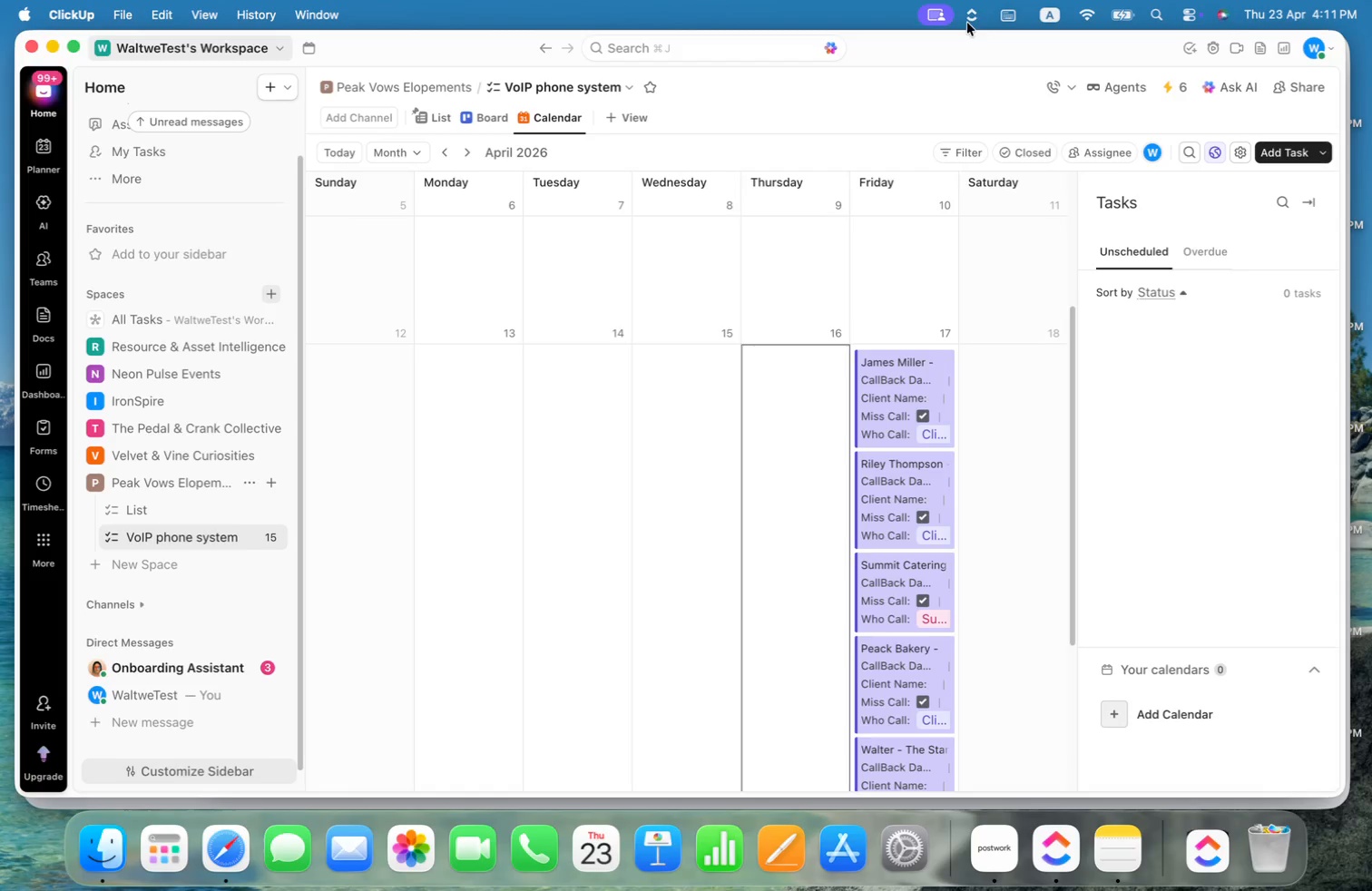 
left_click([966, 46])
 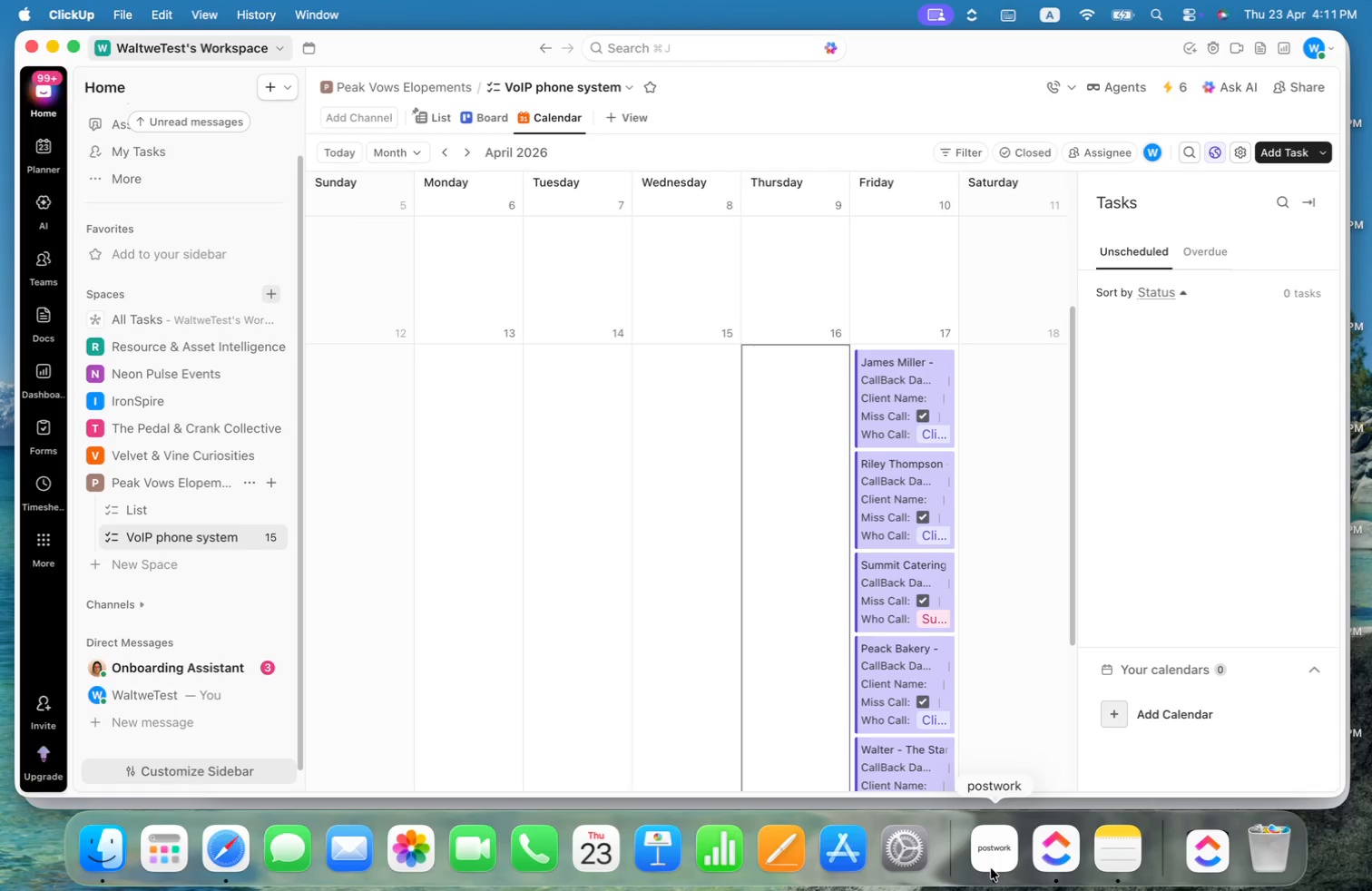 